 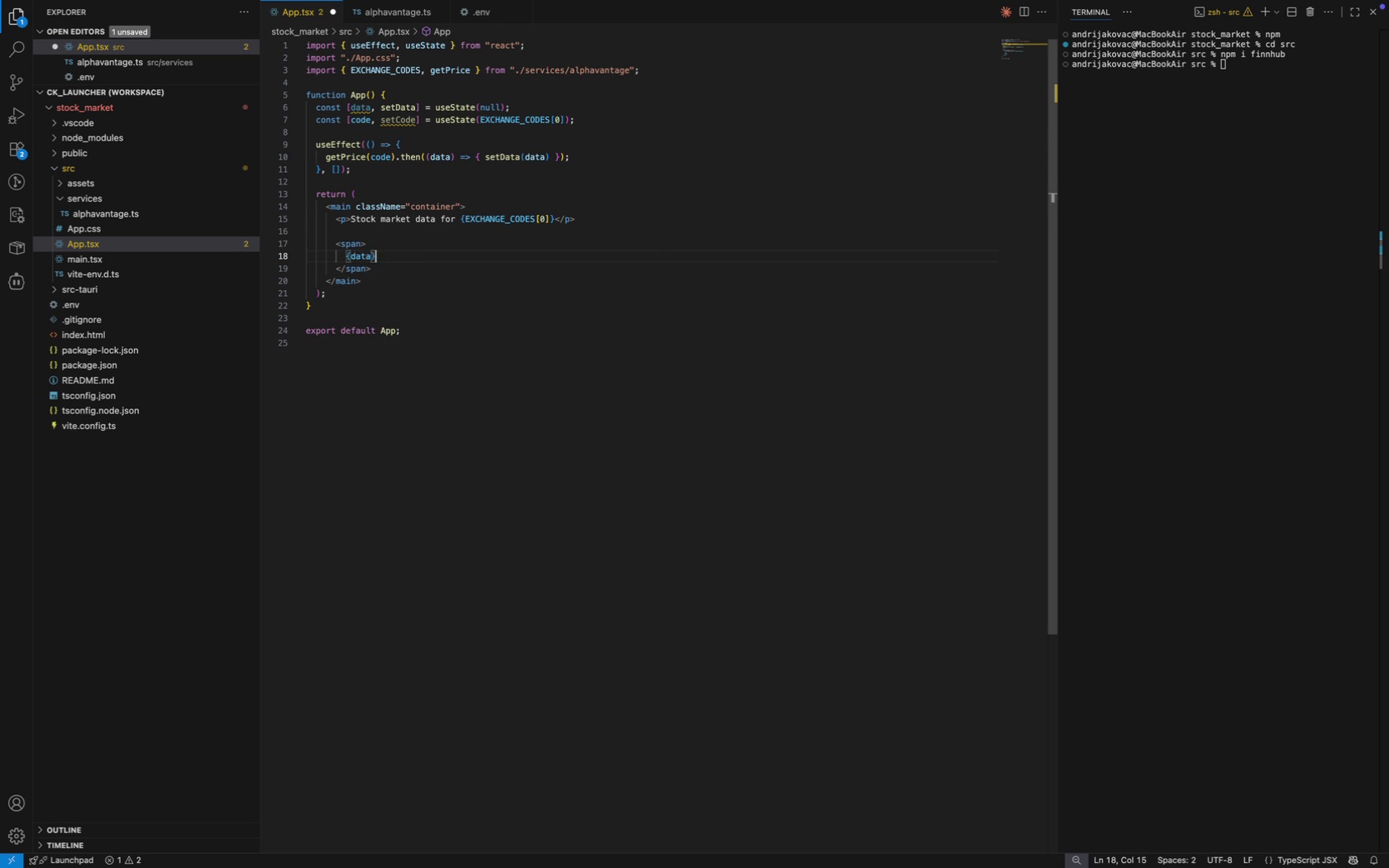 
key(ArrowRight)
 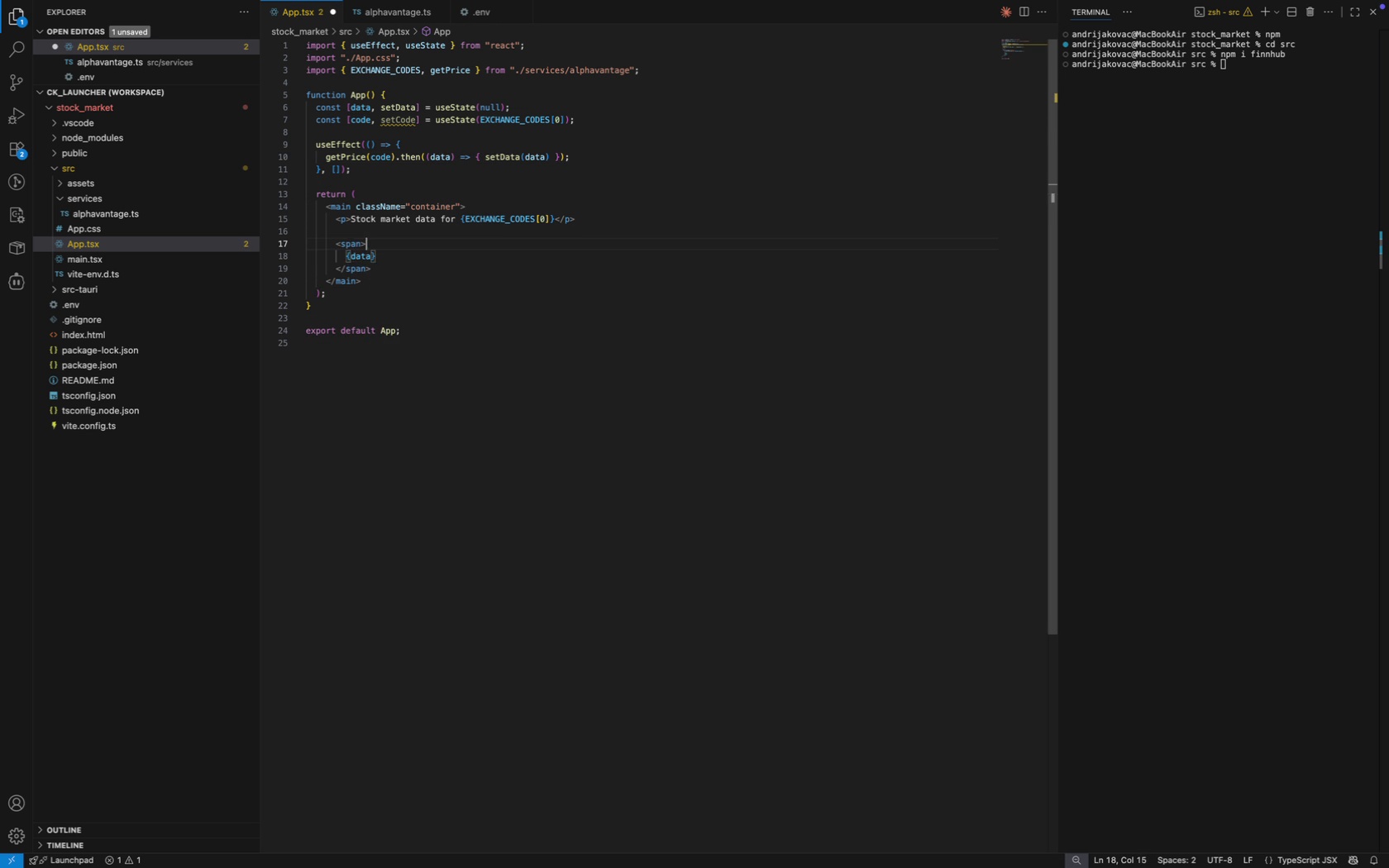 
key(ArrowUp)
 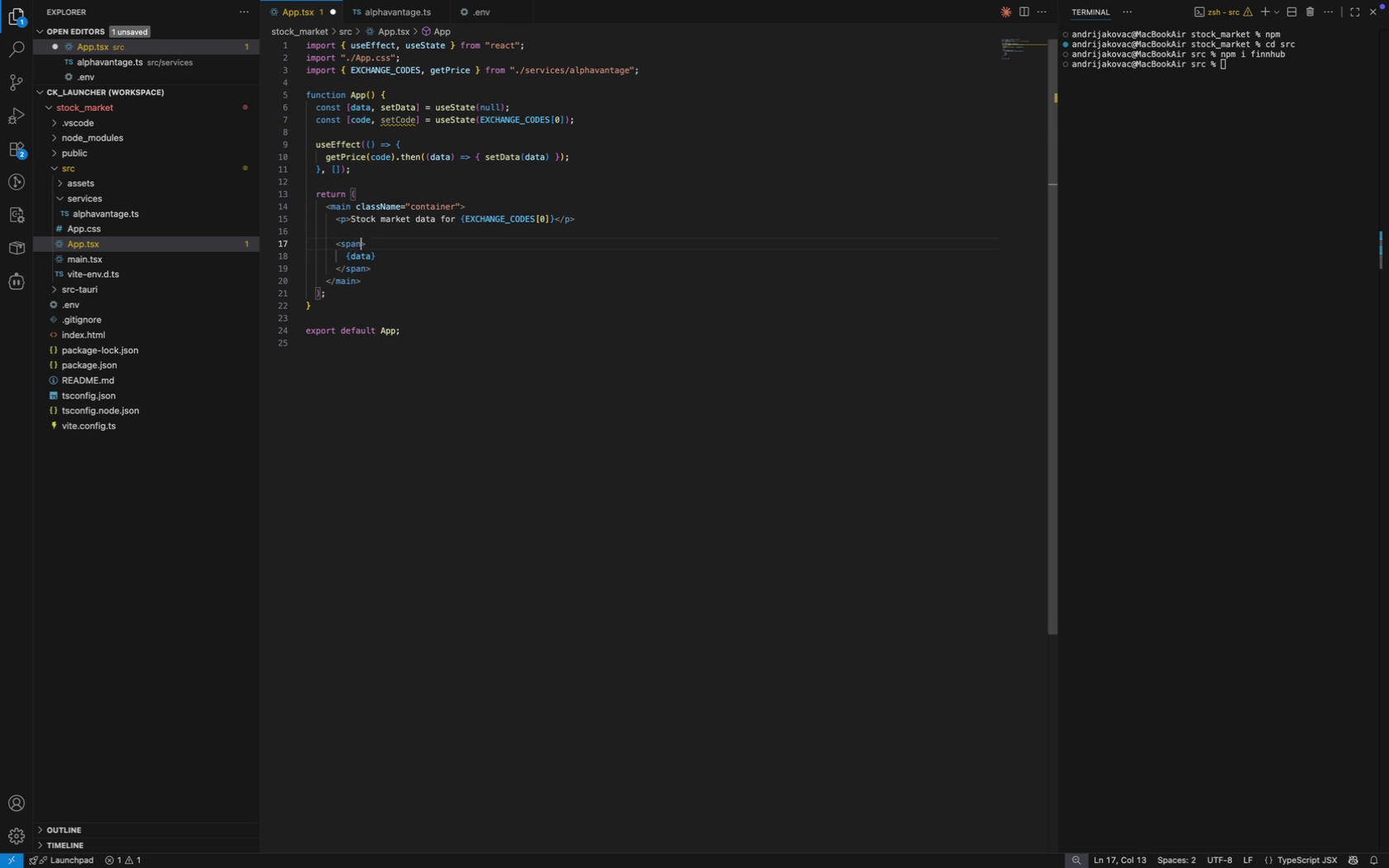 
key(ArrowLeft)
 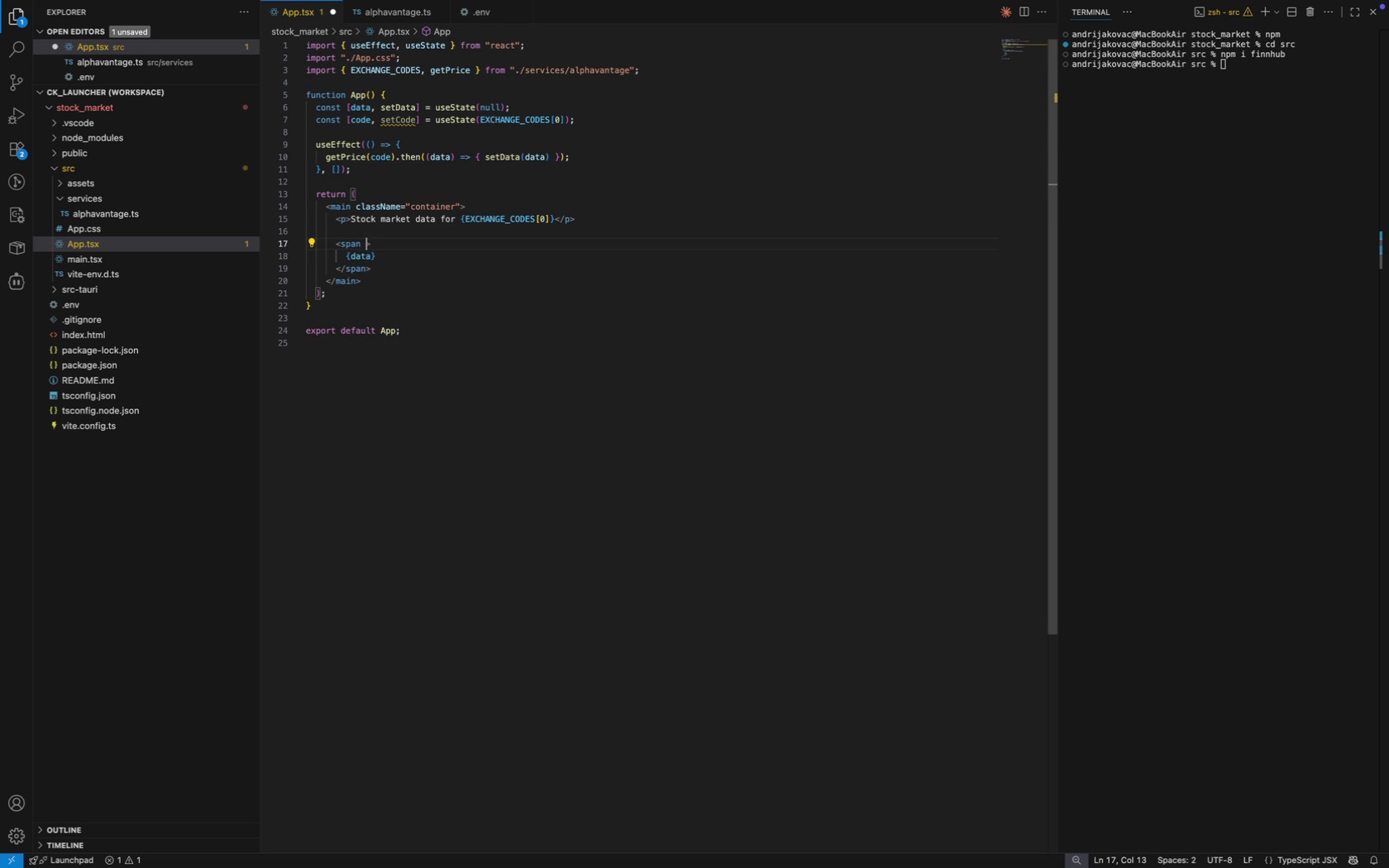 
type( c)
key(Backspace)
type(sty)
 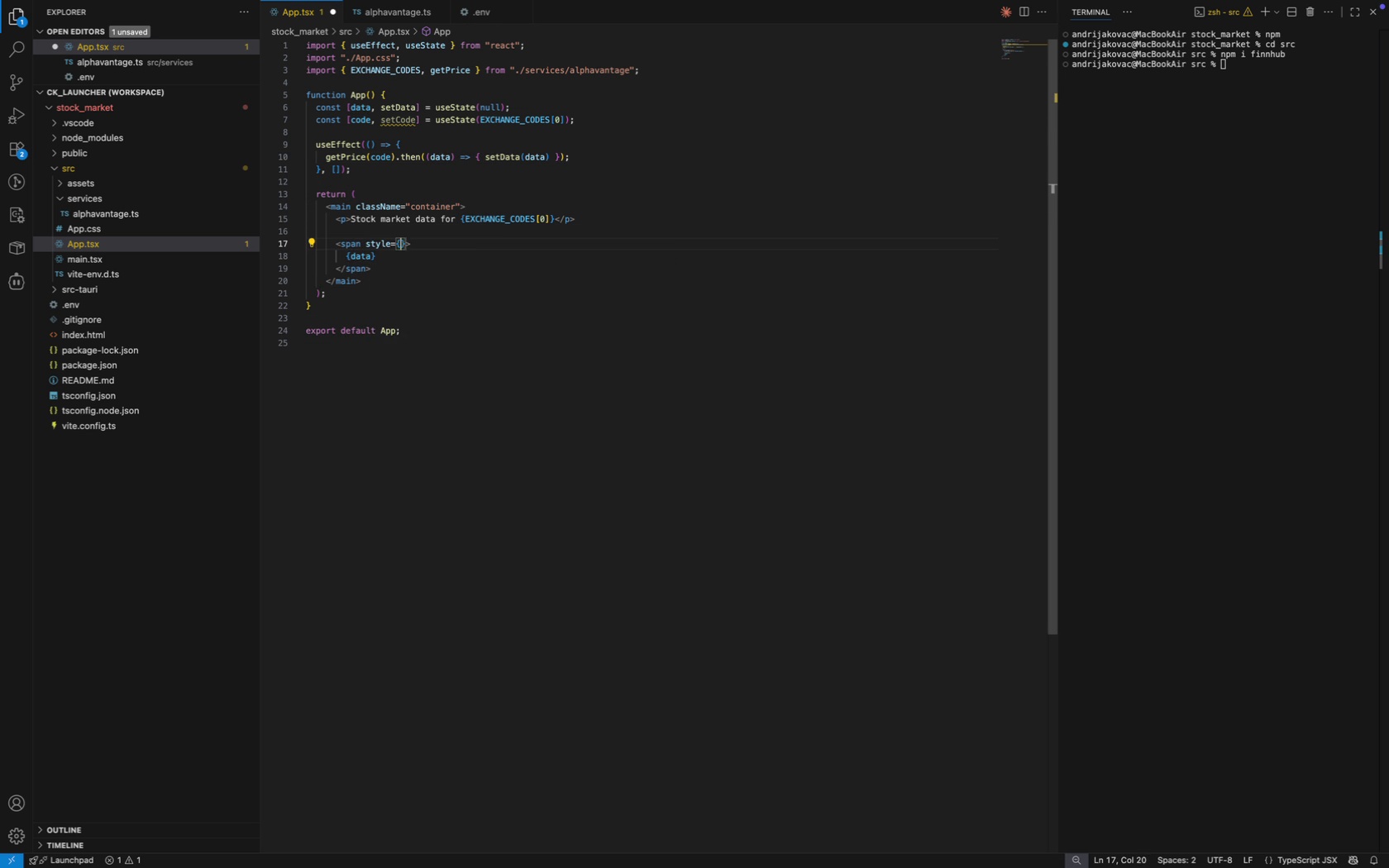 
key(Enter)